 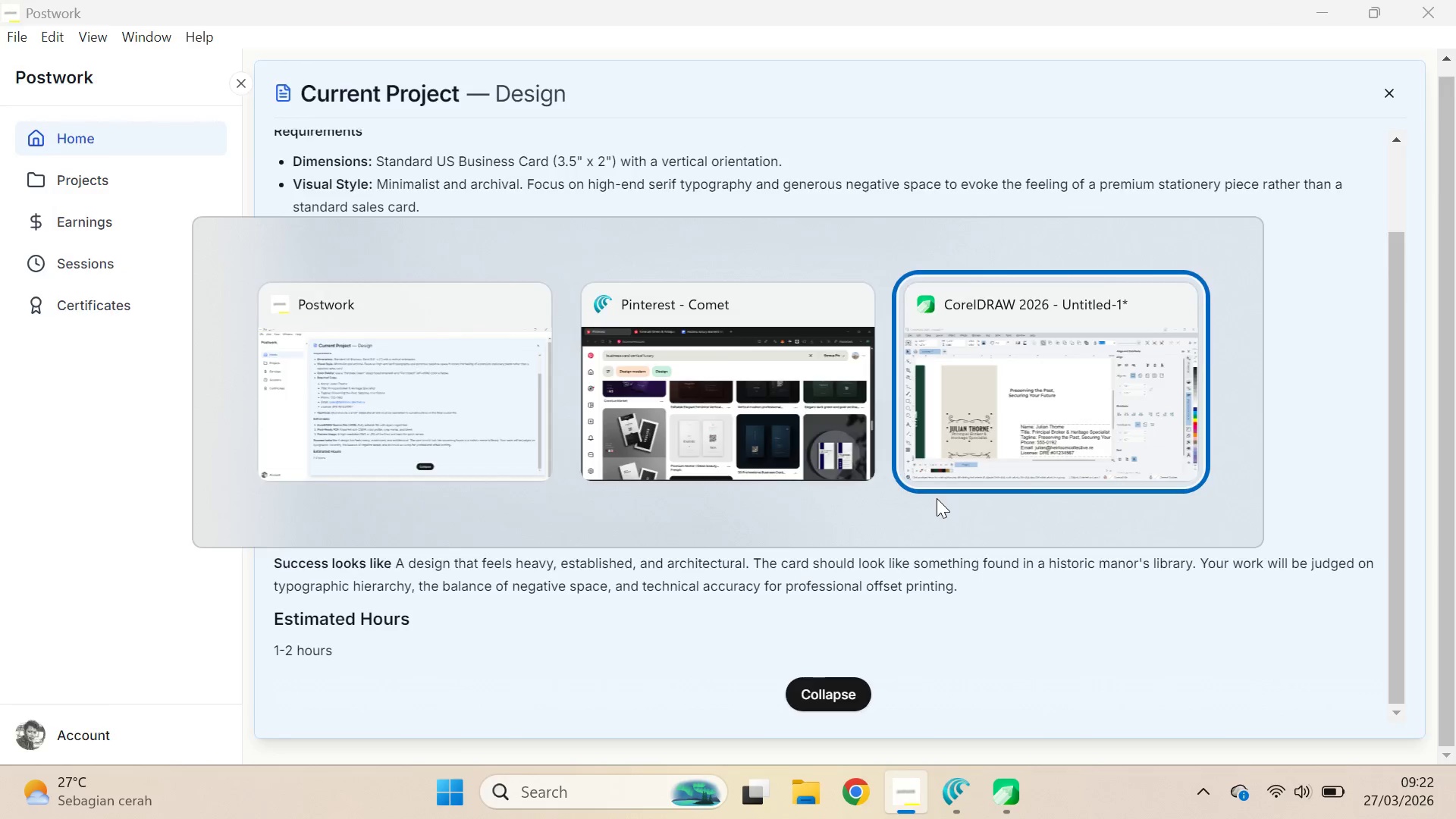 
left_click_drag(start_coordinate=[795, 426], to_coordinate=[940, 345])
 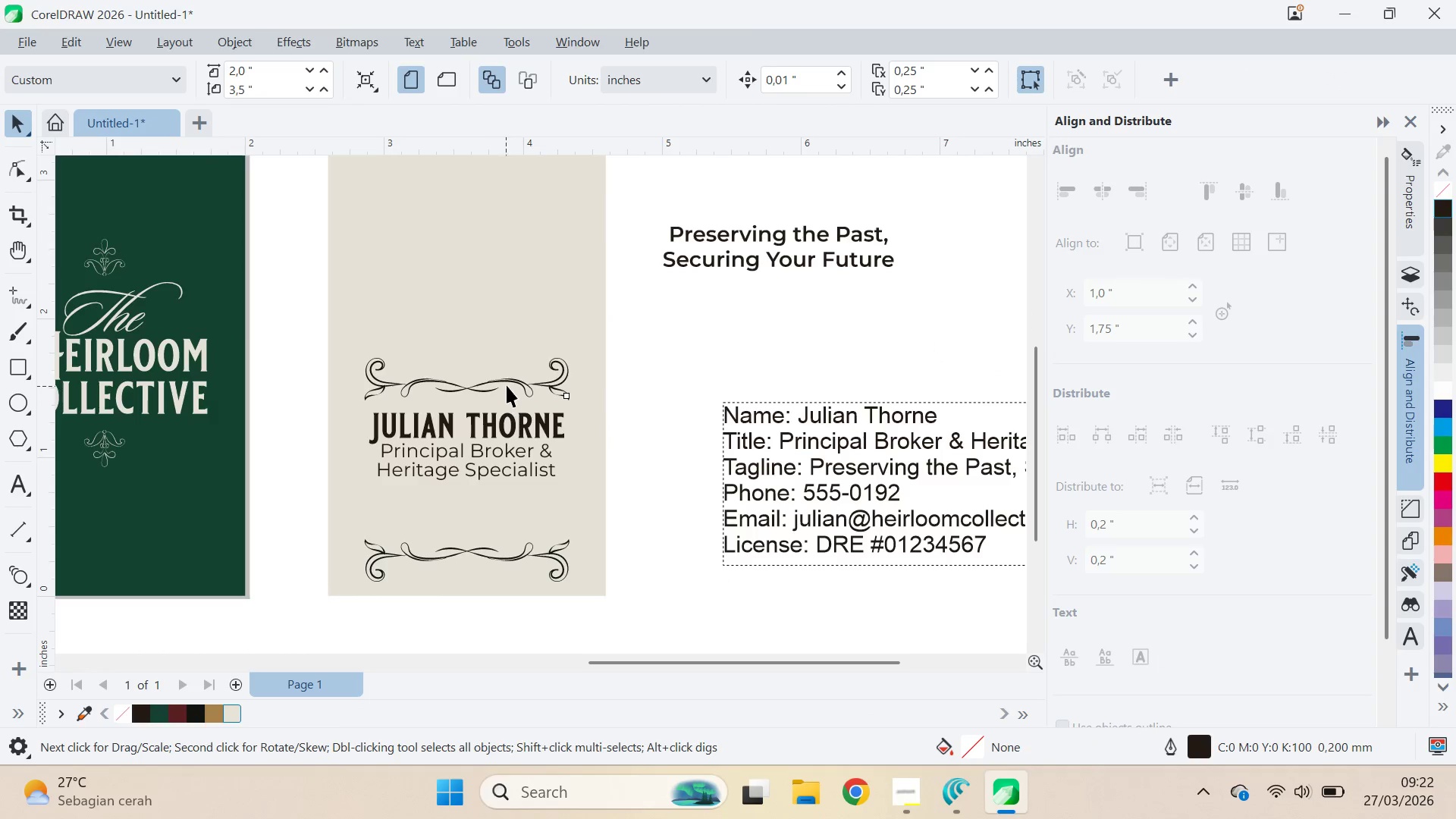 
double_click([508, 384])
 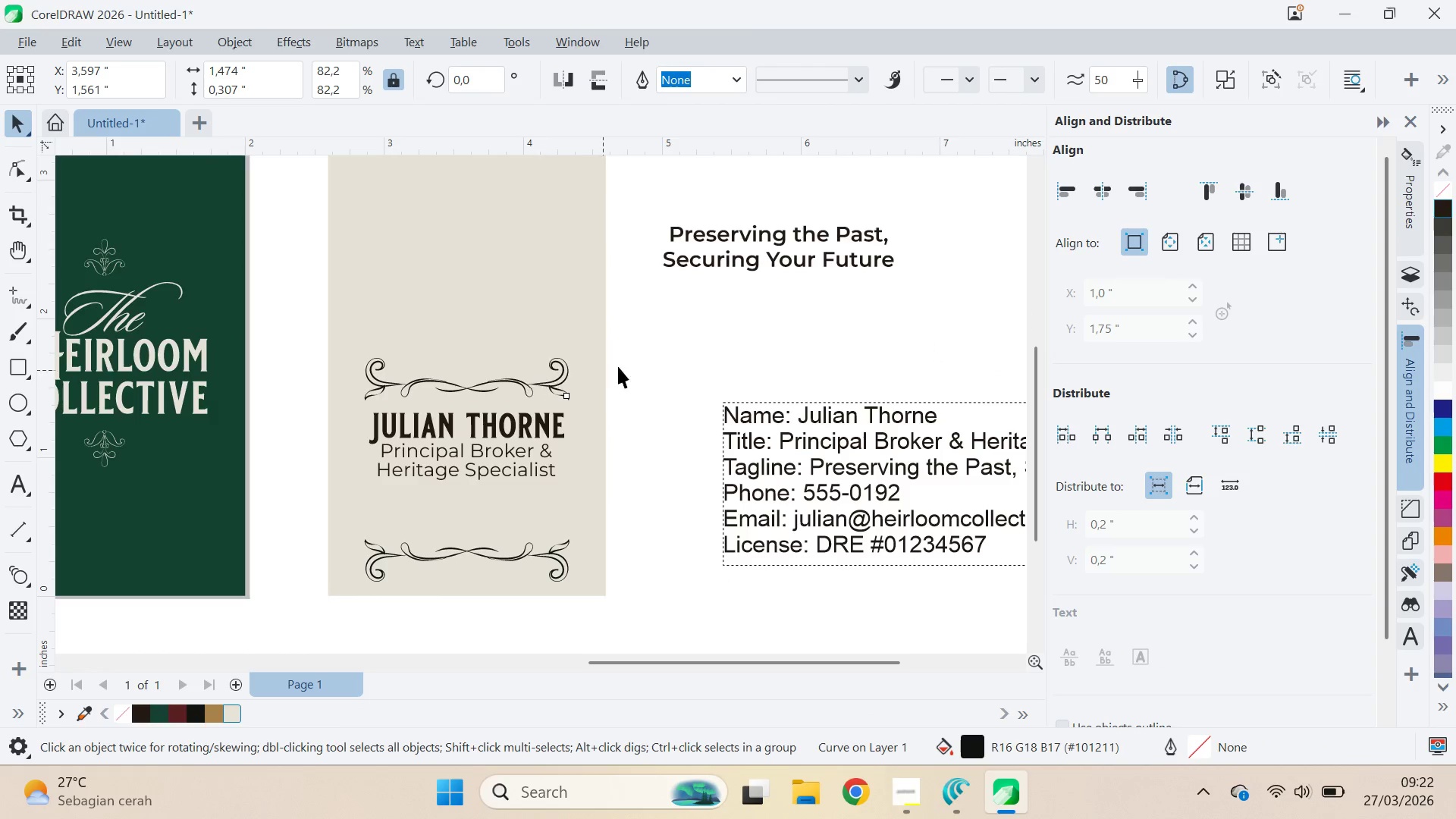 
type(qv)
 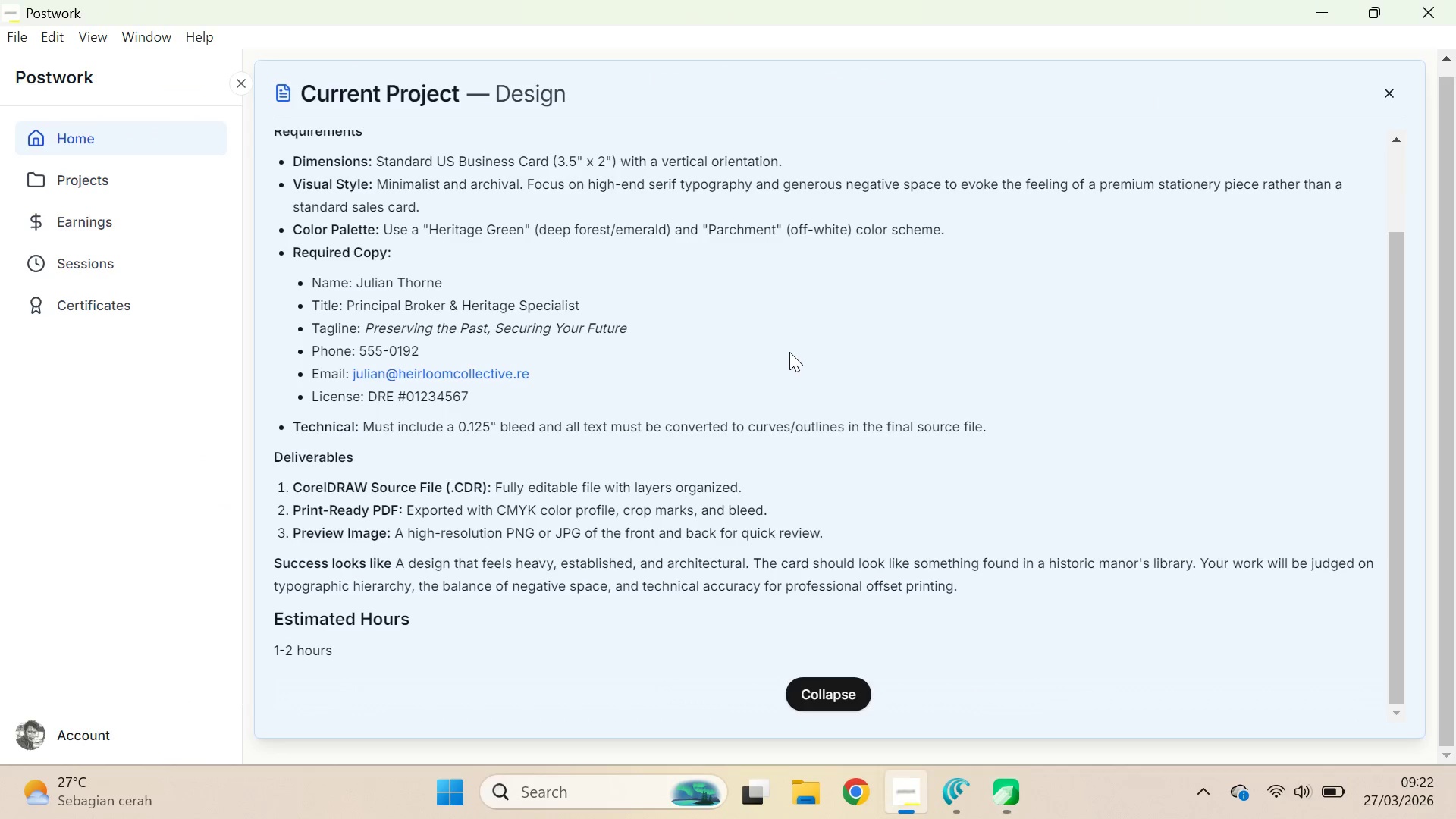 
left_click_drag(start_coordinate=[695, 372], to_coordinate=[789, 353])
 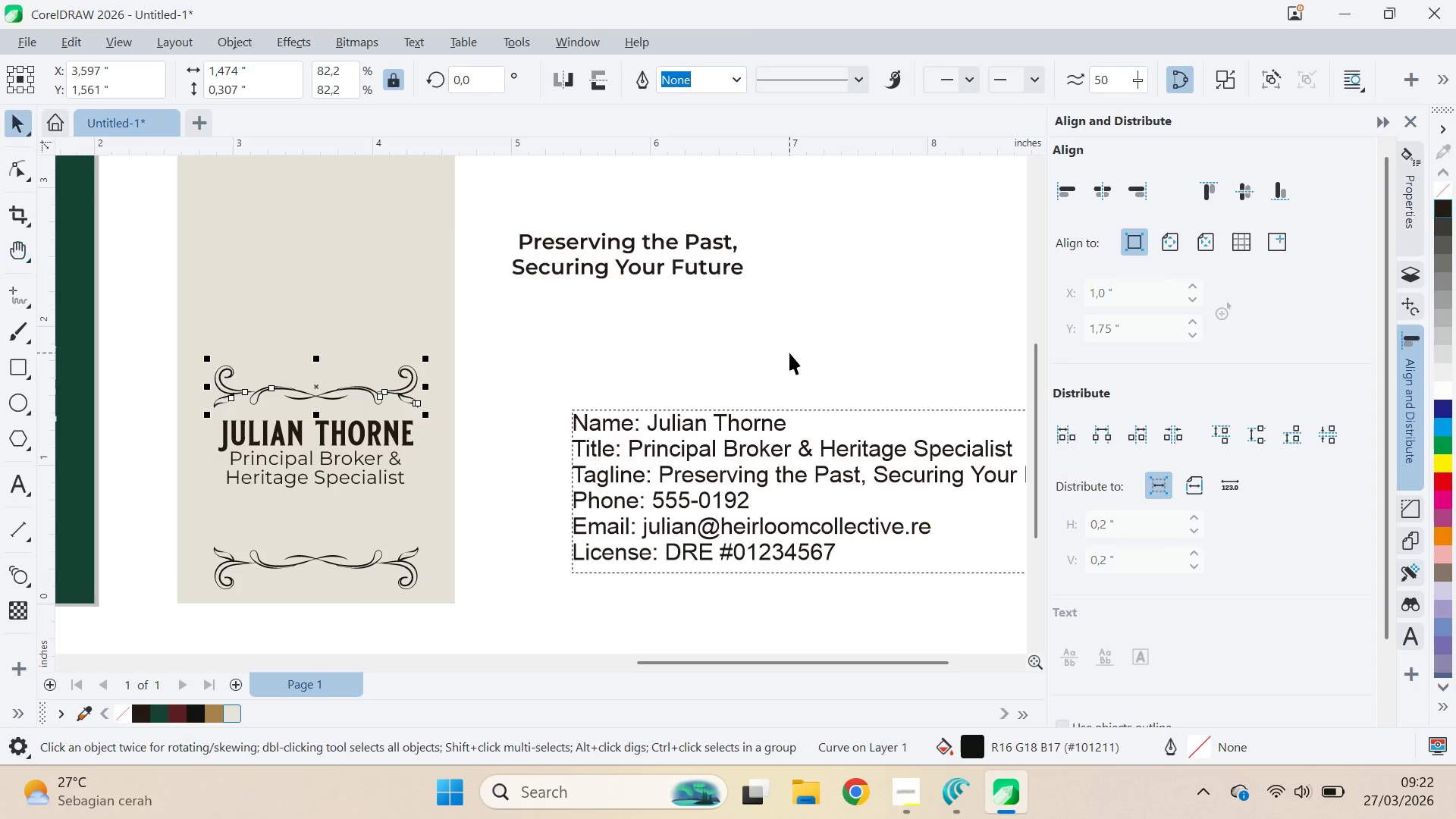 
key(Alt+AltLeft)
 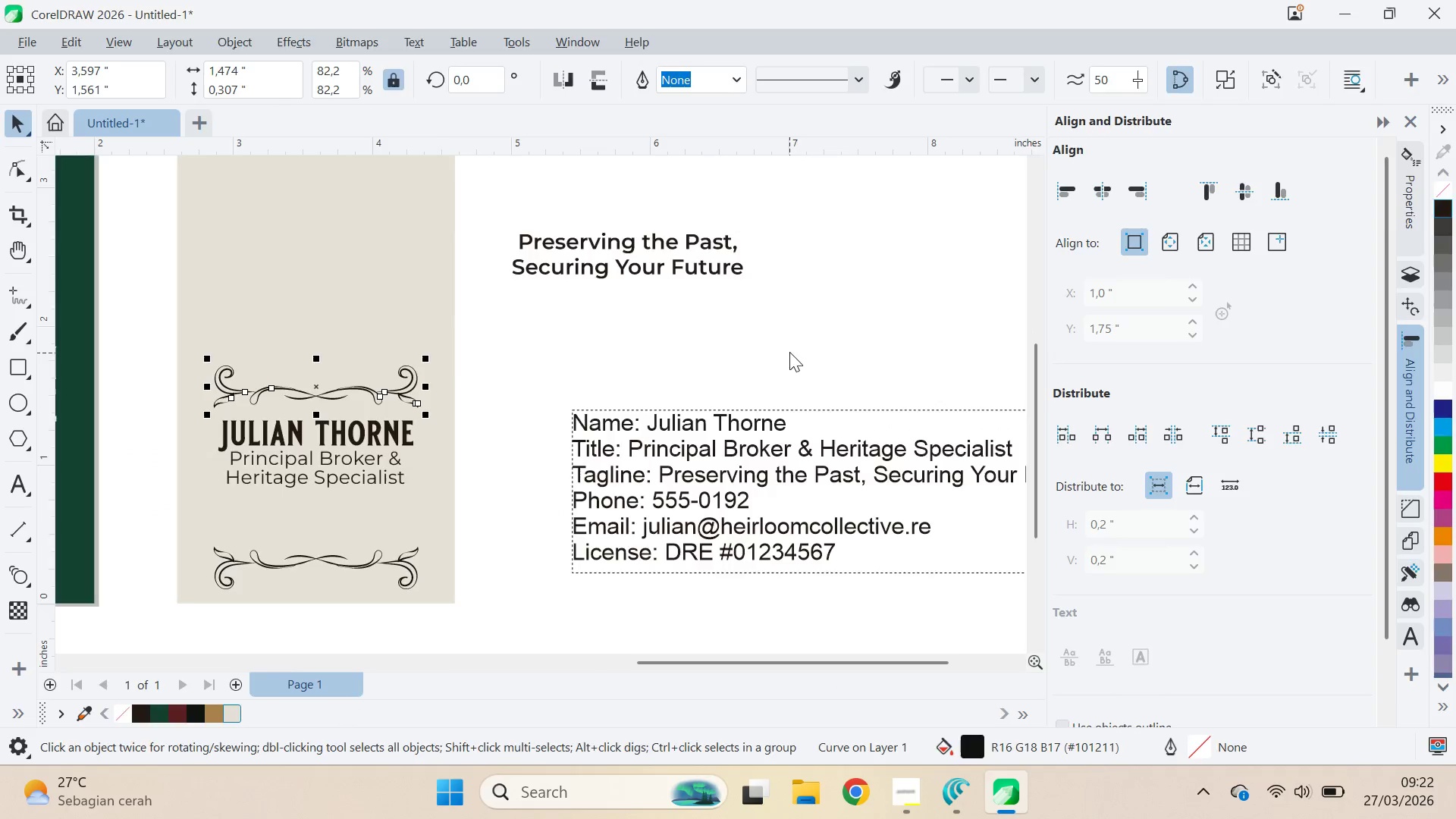 
key(Alt+Tab)